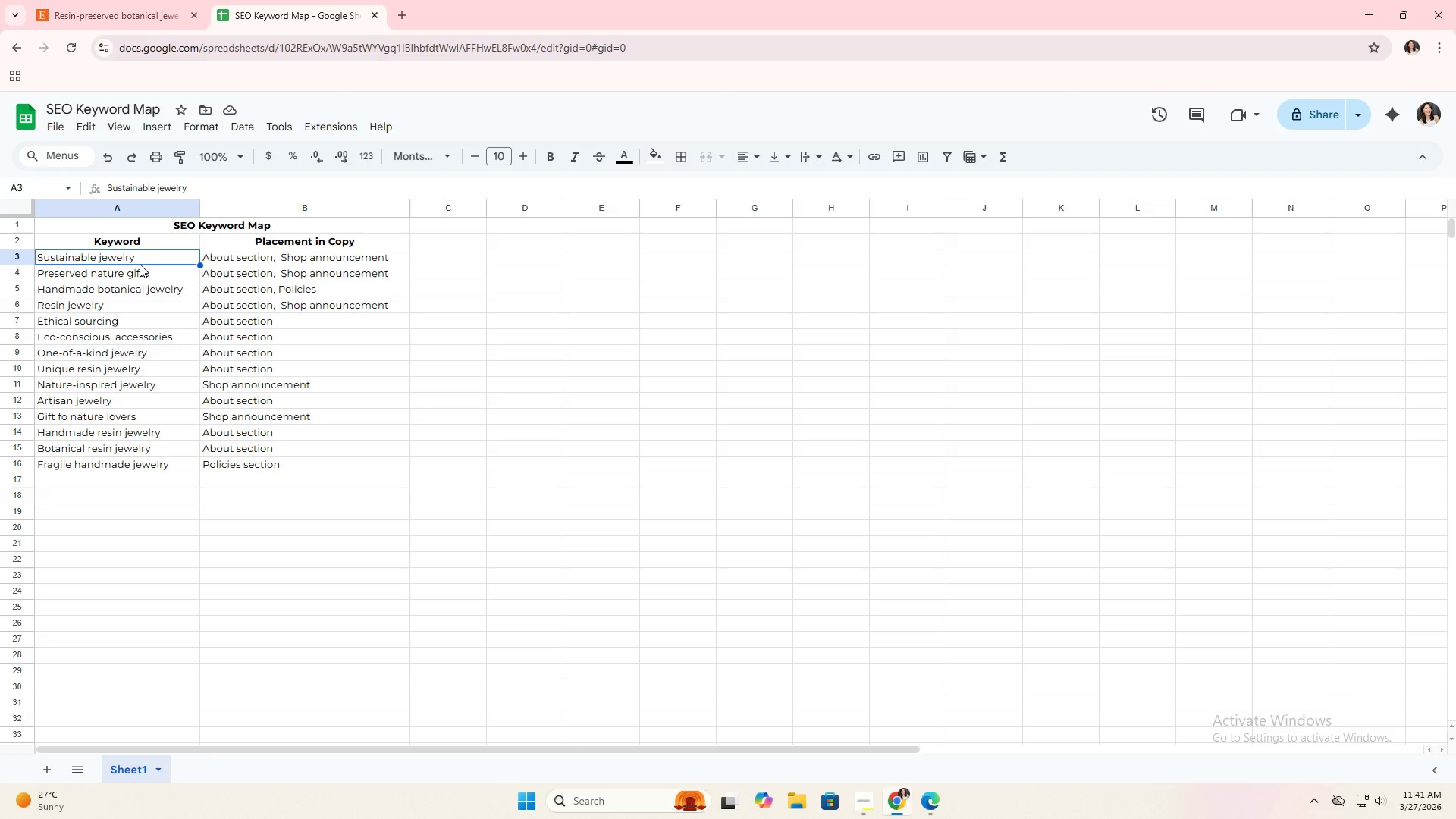 
key(ArrowUp)
 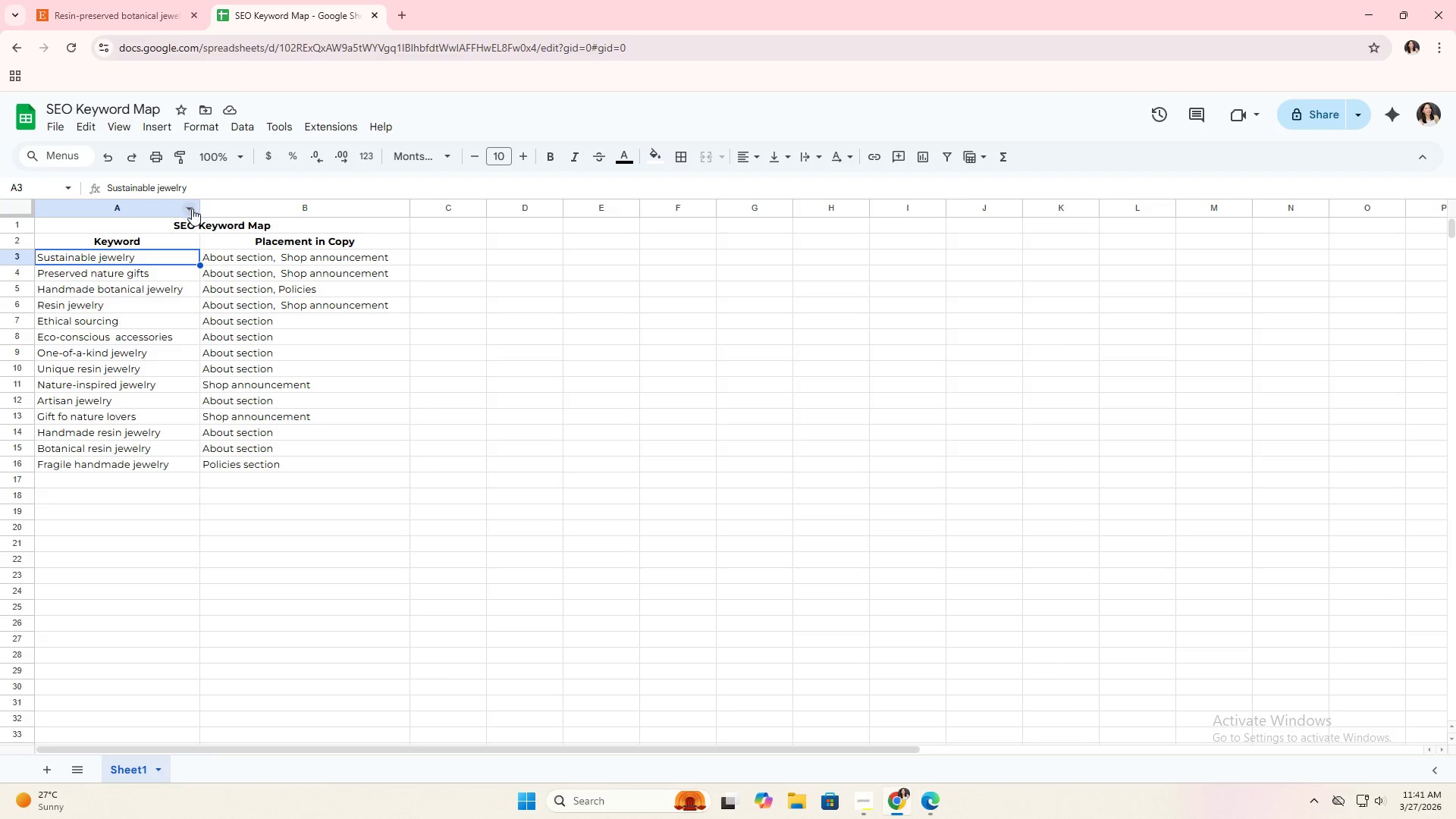 
left_click_drag(start_coordinate=[196, 206], to_coordinate=[203, 205])
 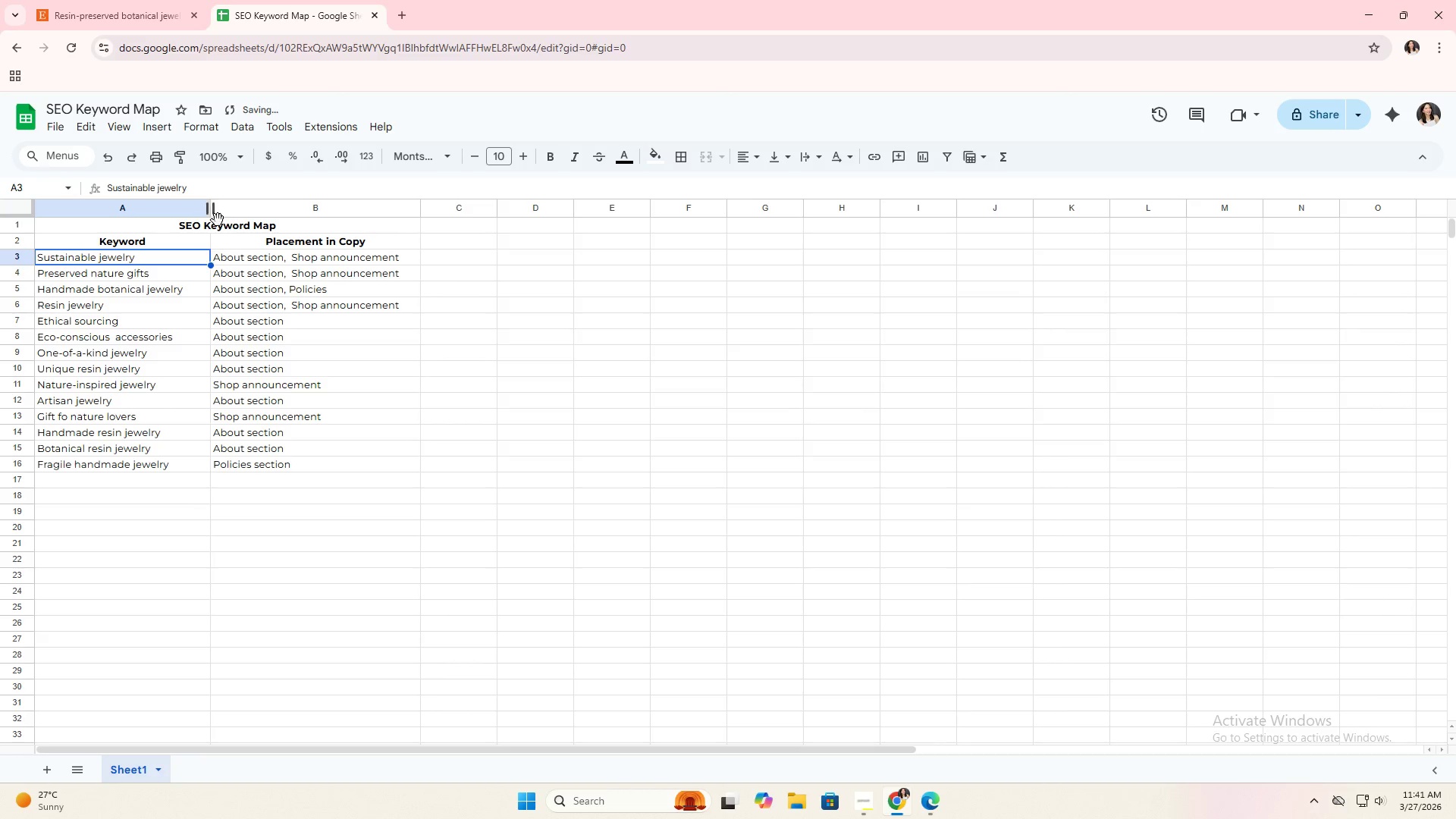 
double_click([216, 366])
 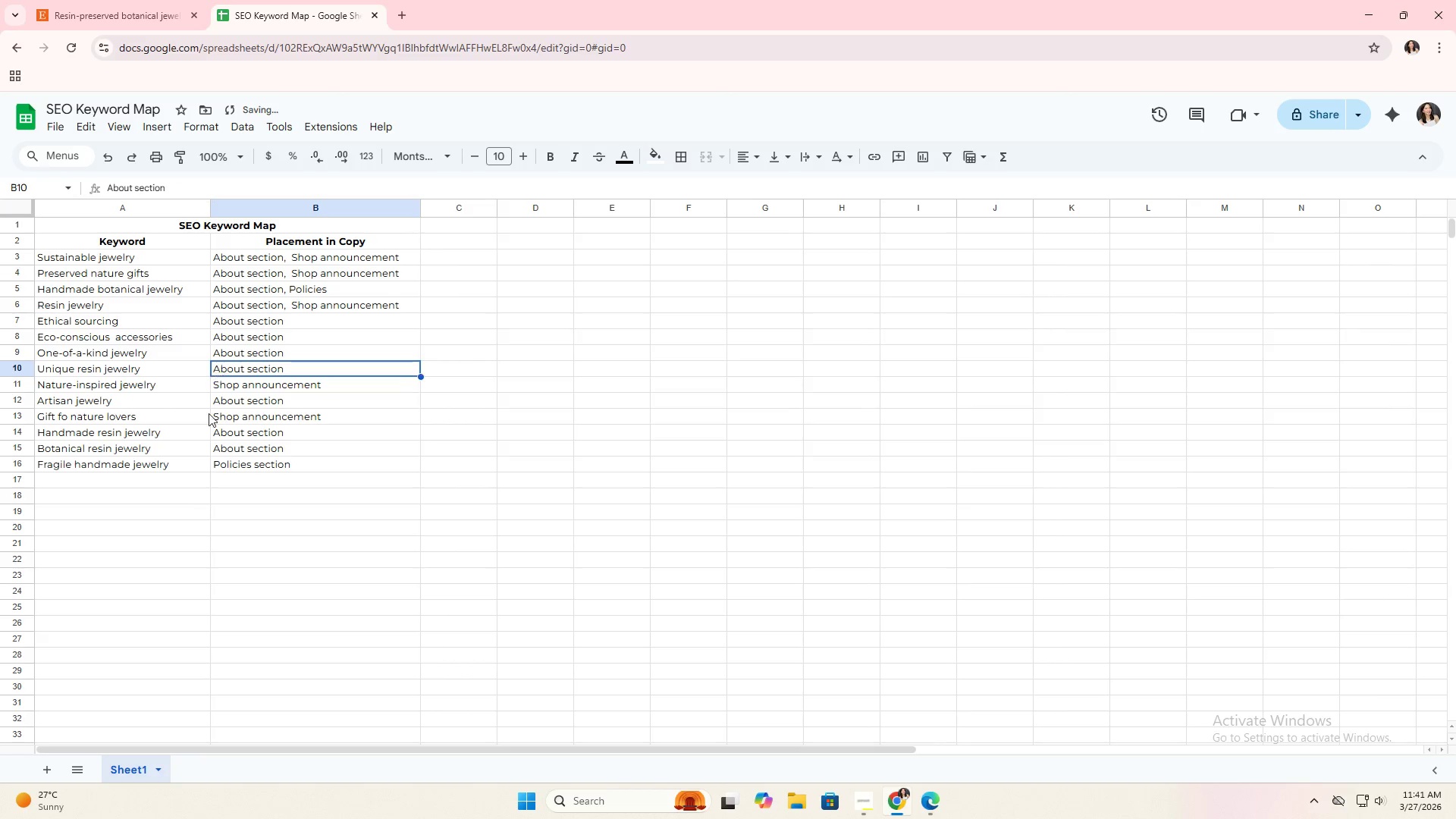 
triple_click([209, 413])
 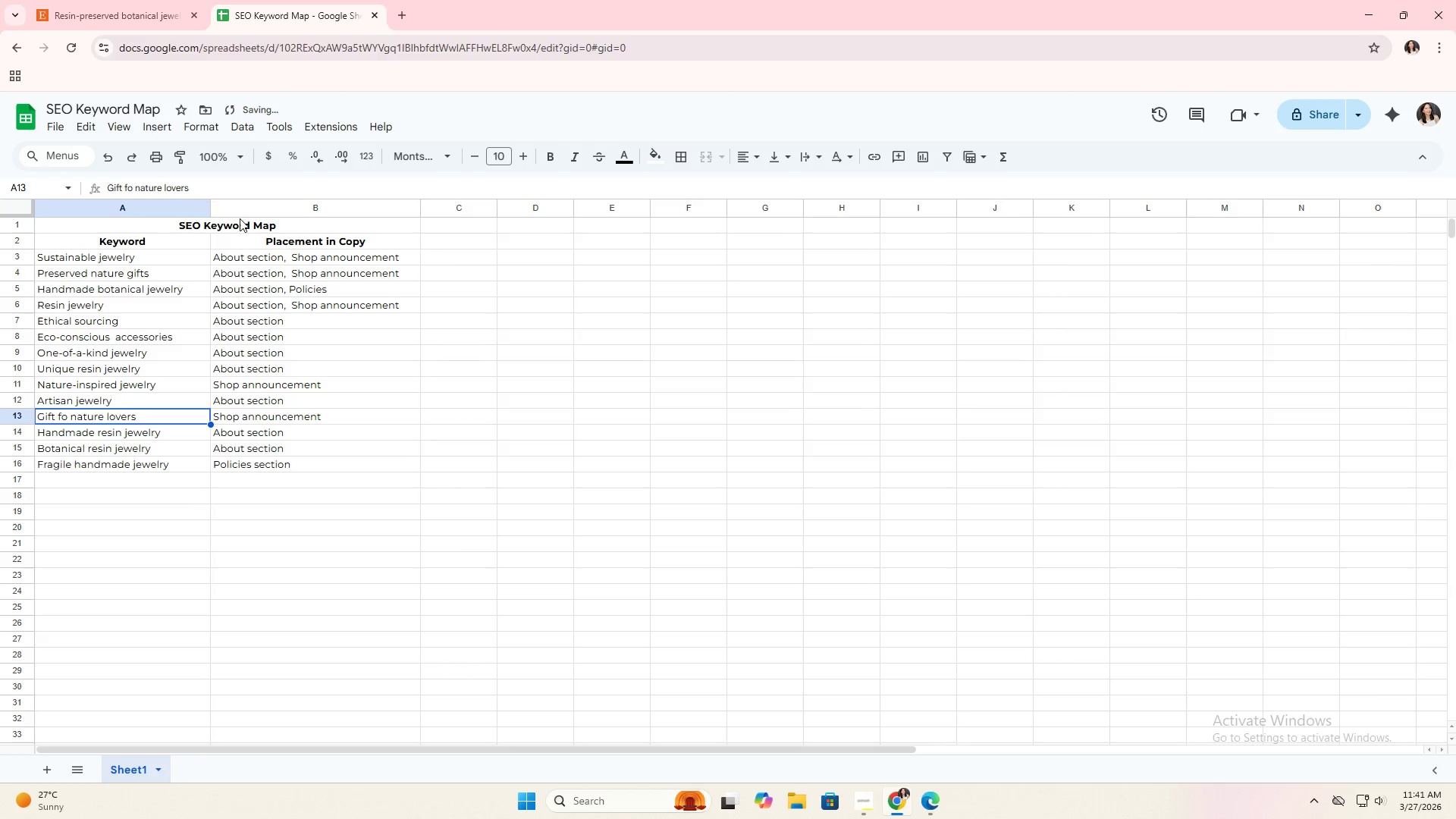 
left_click([238, 224])
 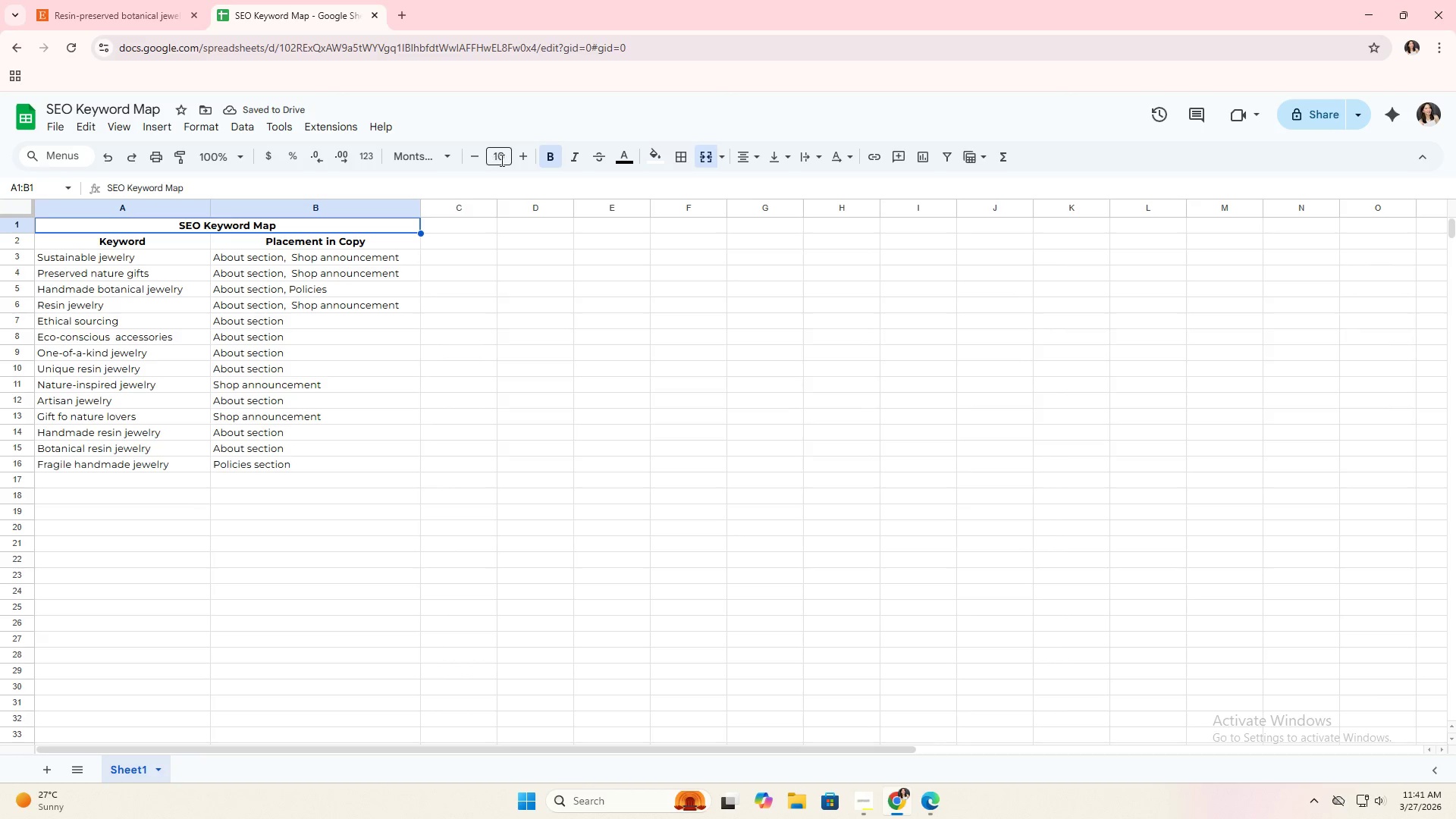 
double_click([517, 158])
 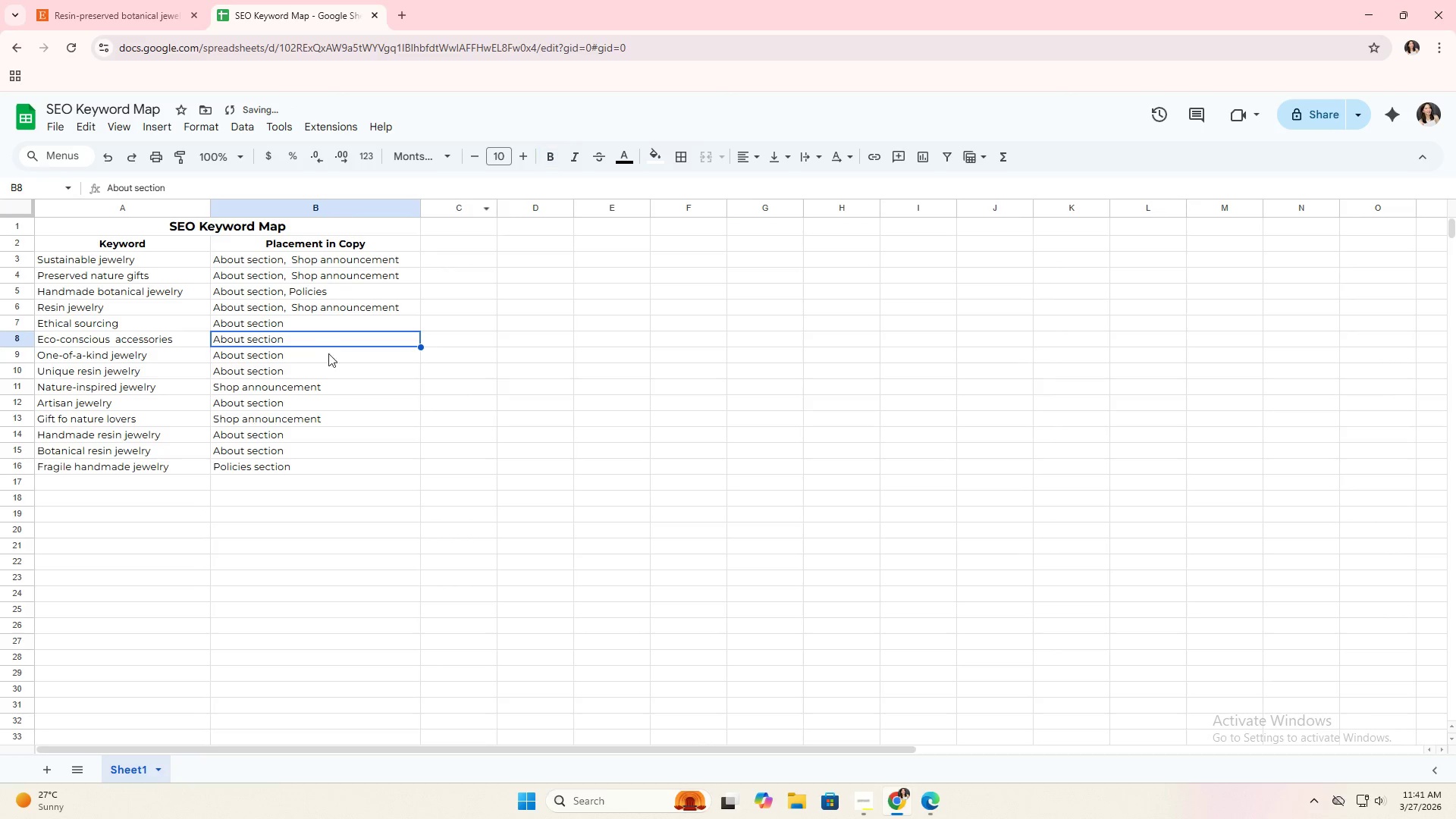 
double_click([346, 441])
 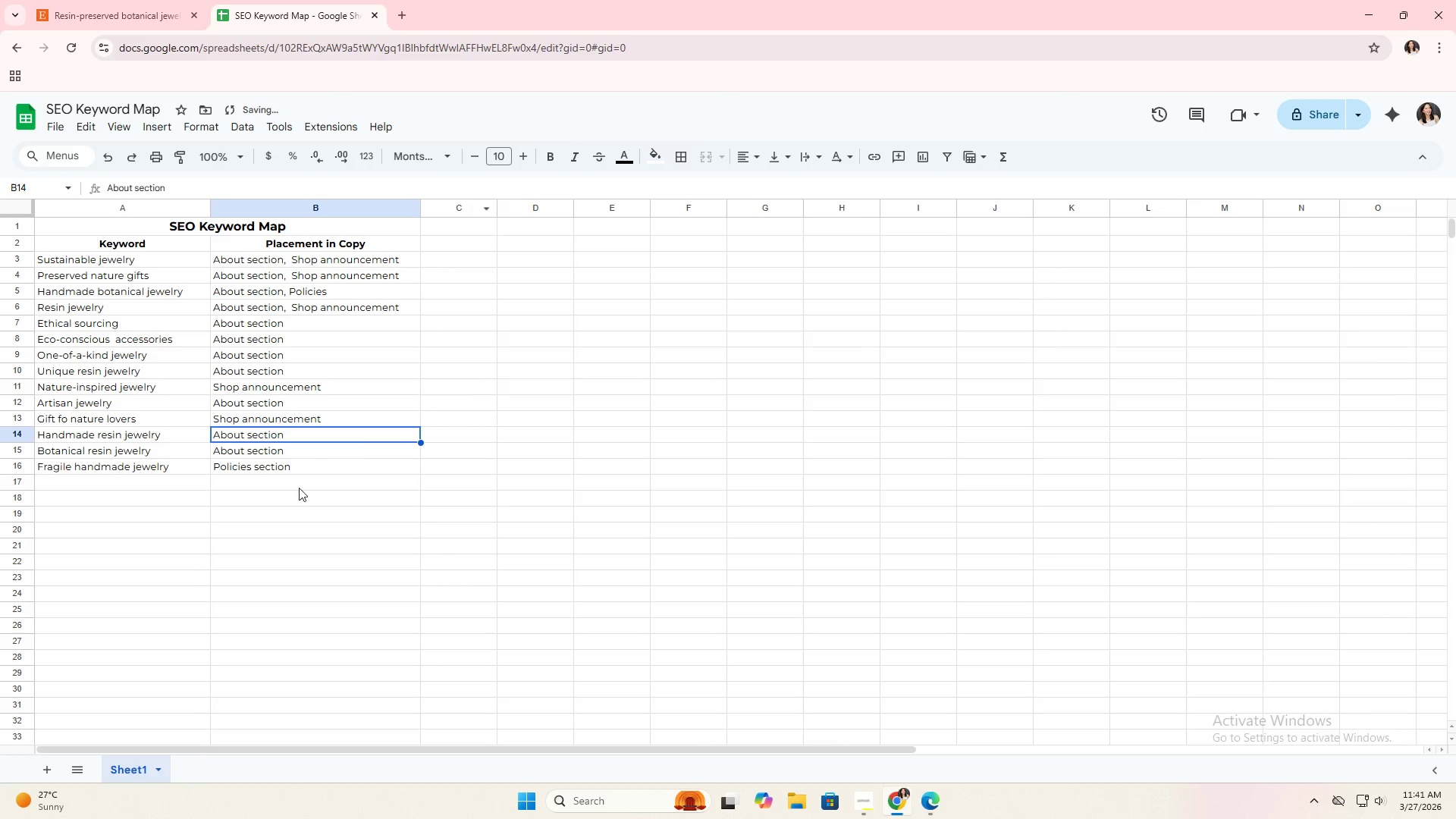 
triple_click([295, 491])
 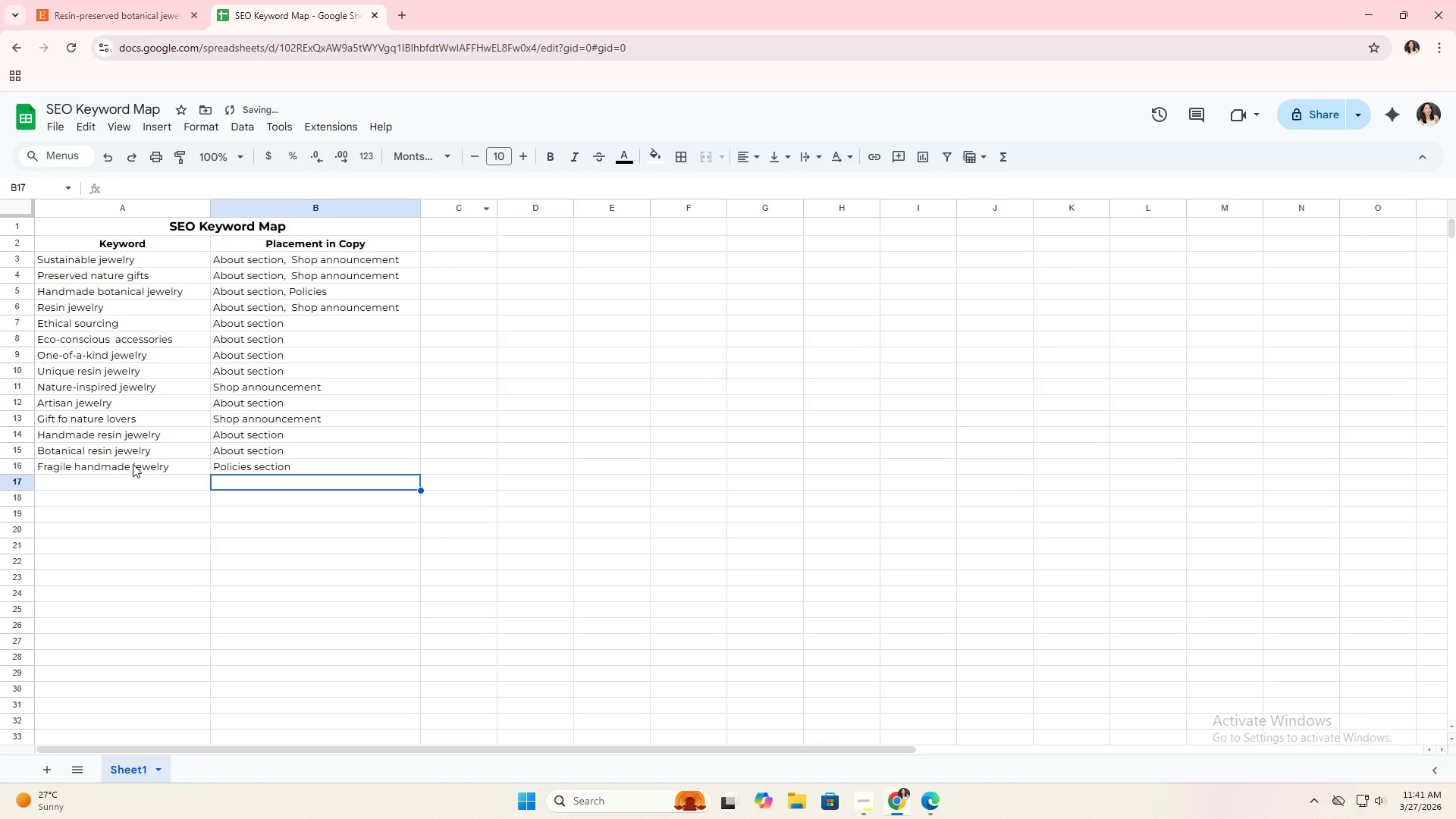 
triple_click([133, 463])
 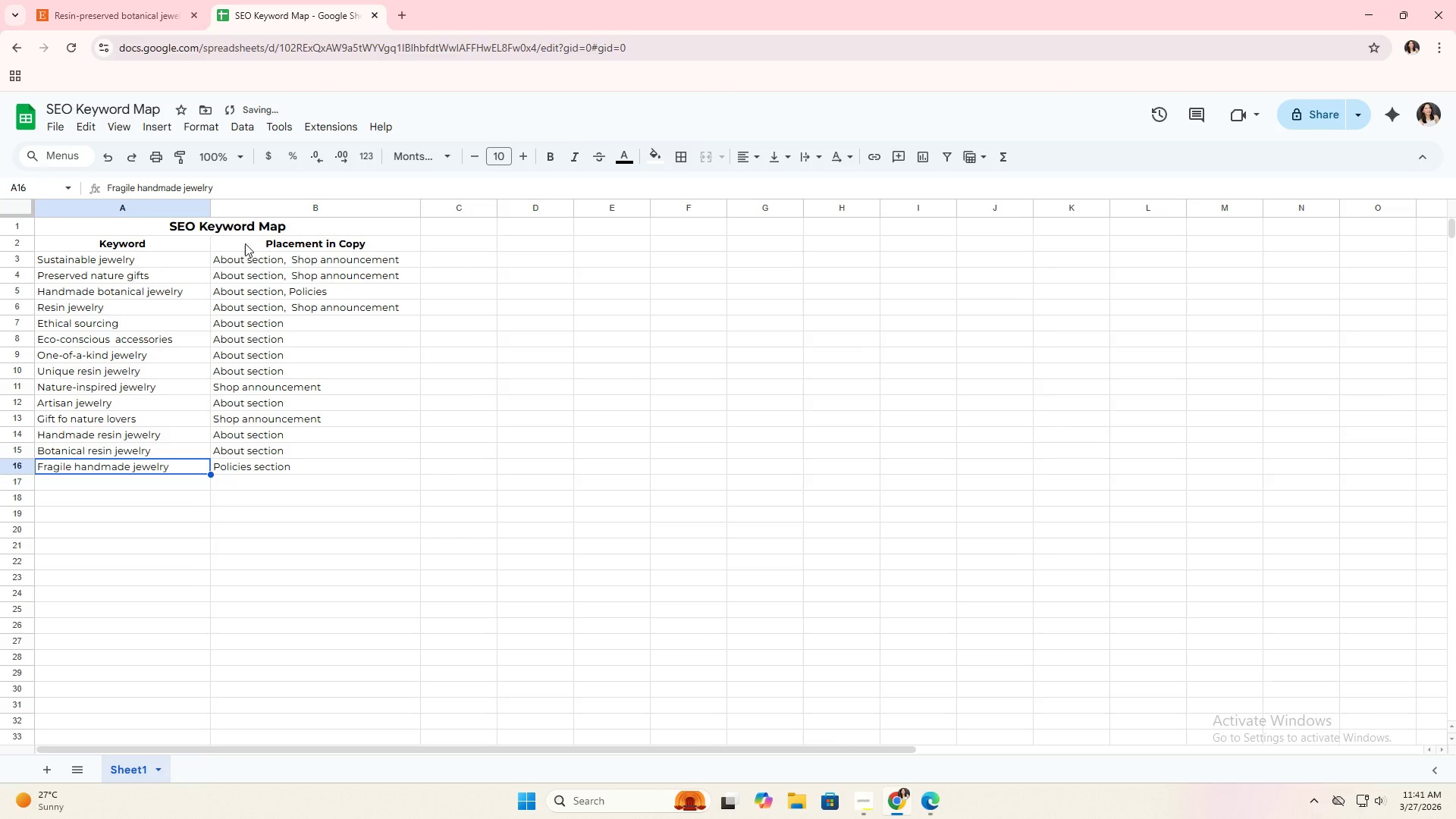 
left_click([256, 224])
 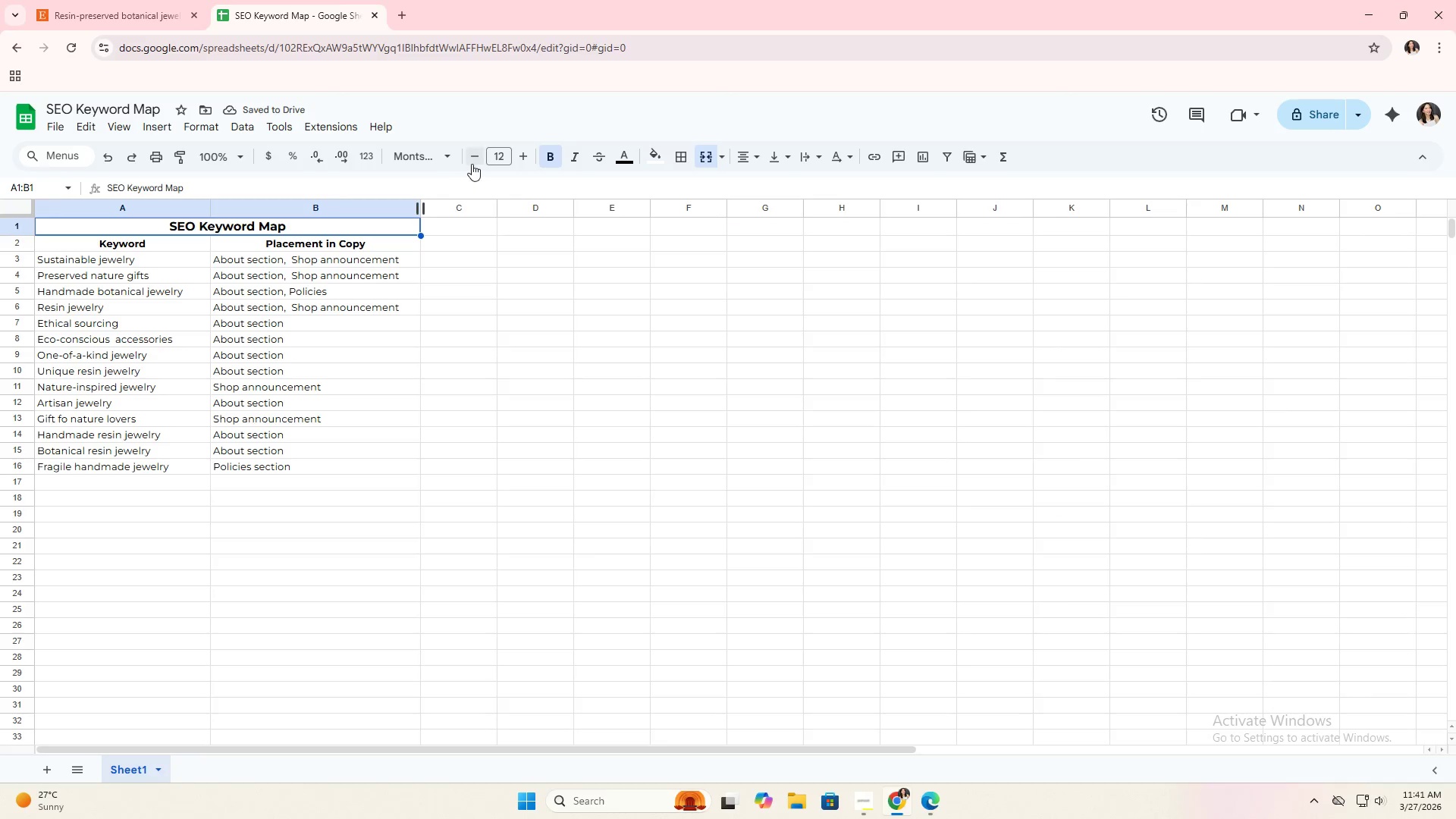 
left_click([472, 163])
 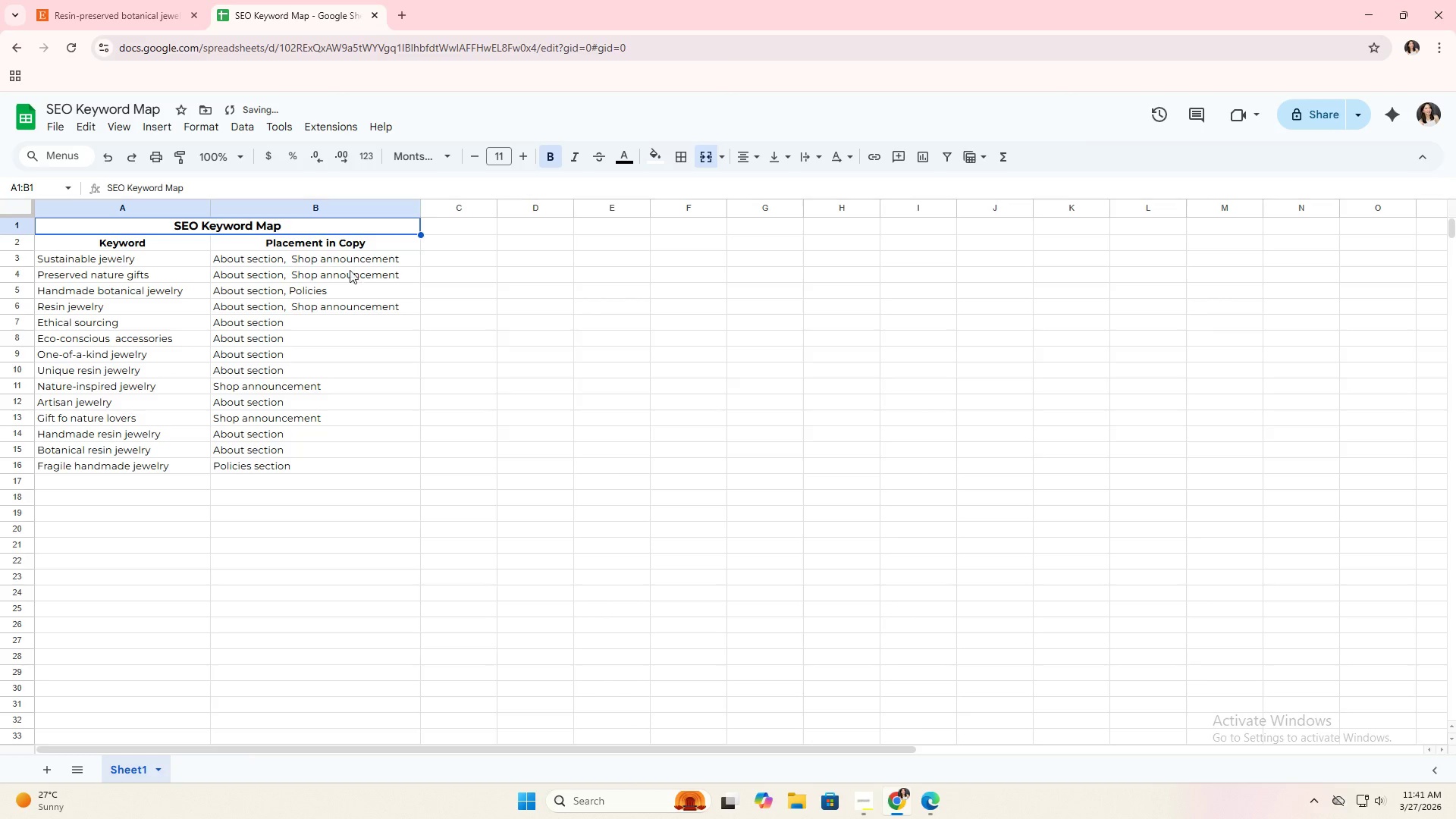 
left_click([346, 275])
 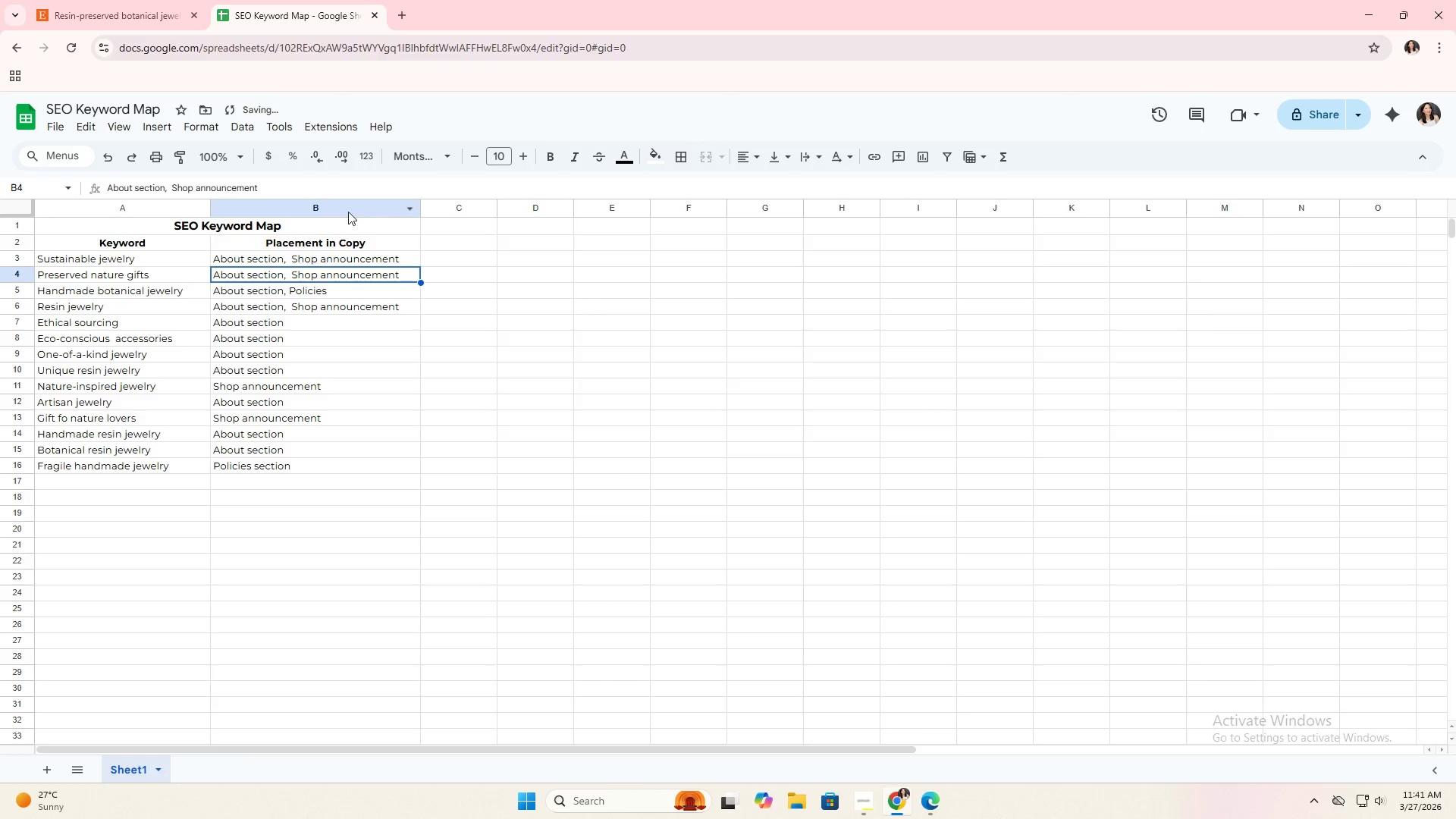 
left_click([329, 224])
 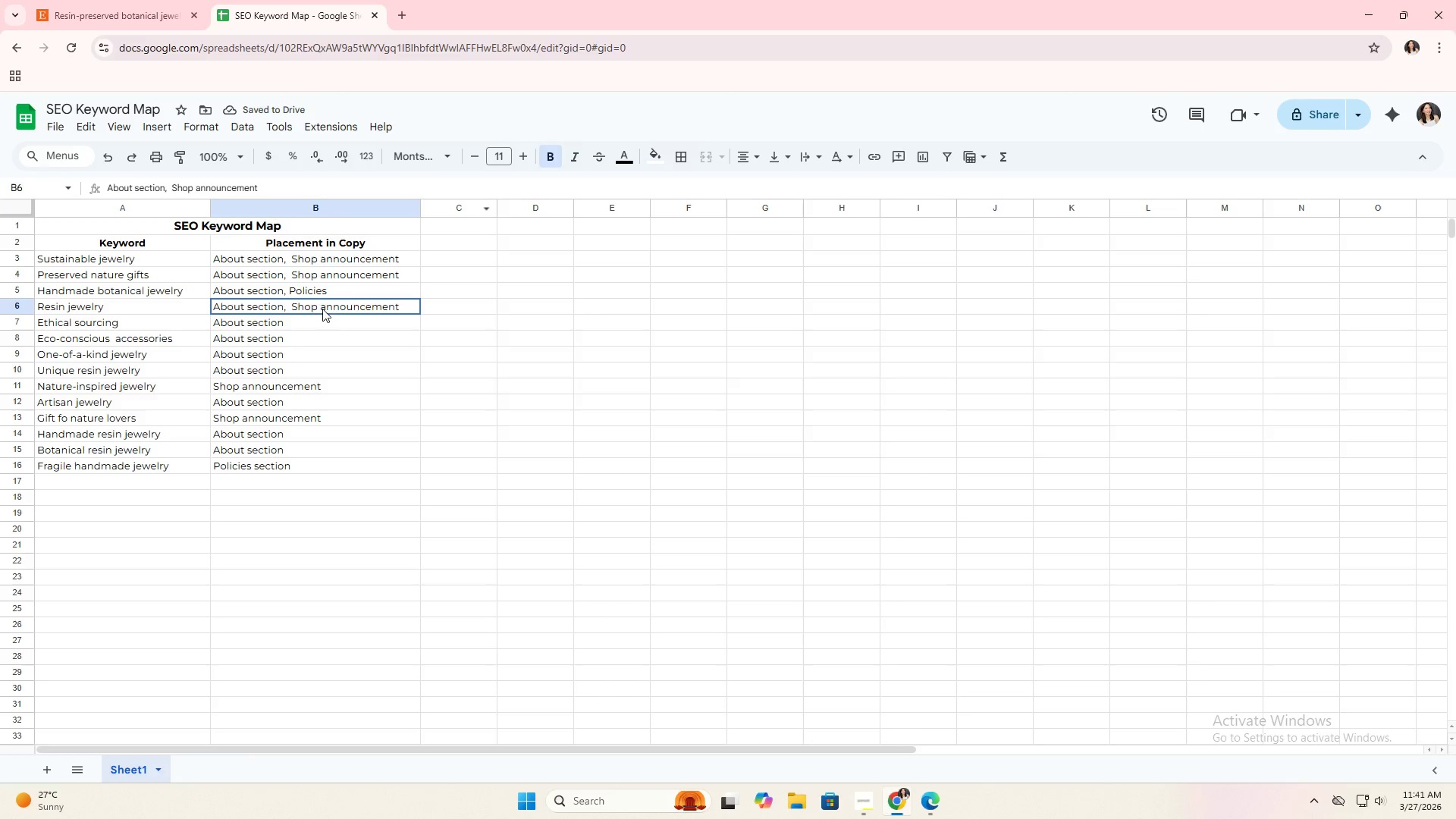 
double_click([447, 375])
 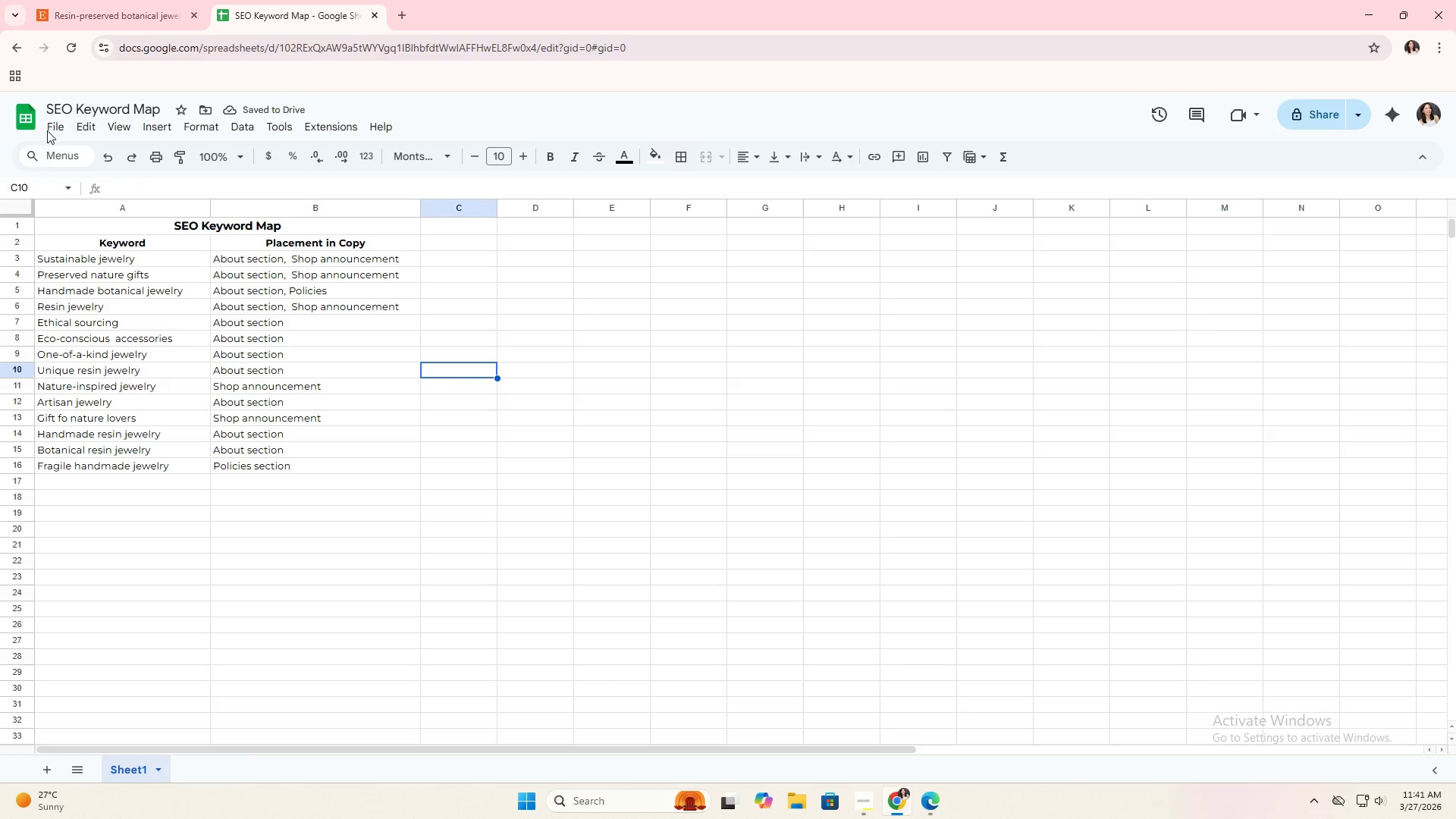 
key(Alt+Tab)
 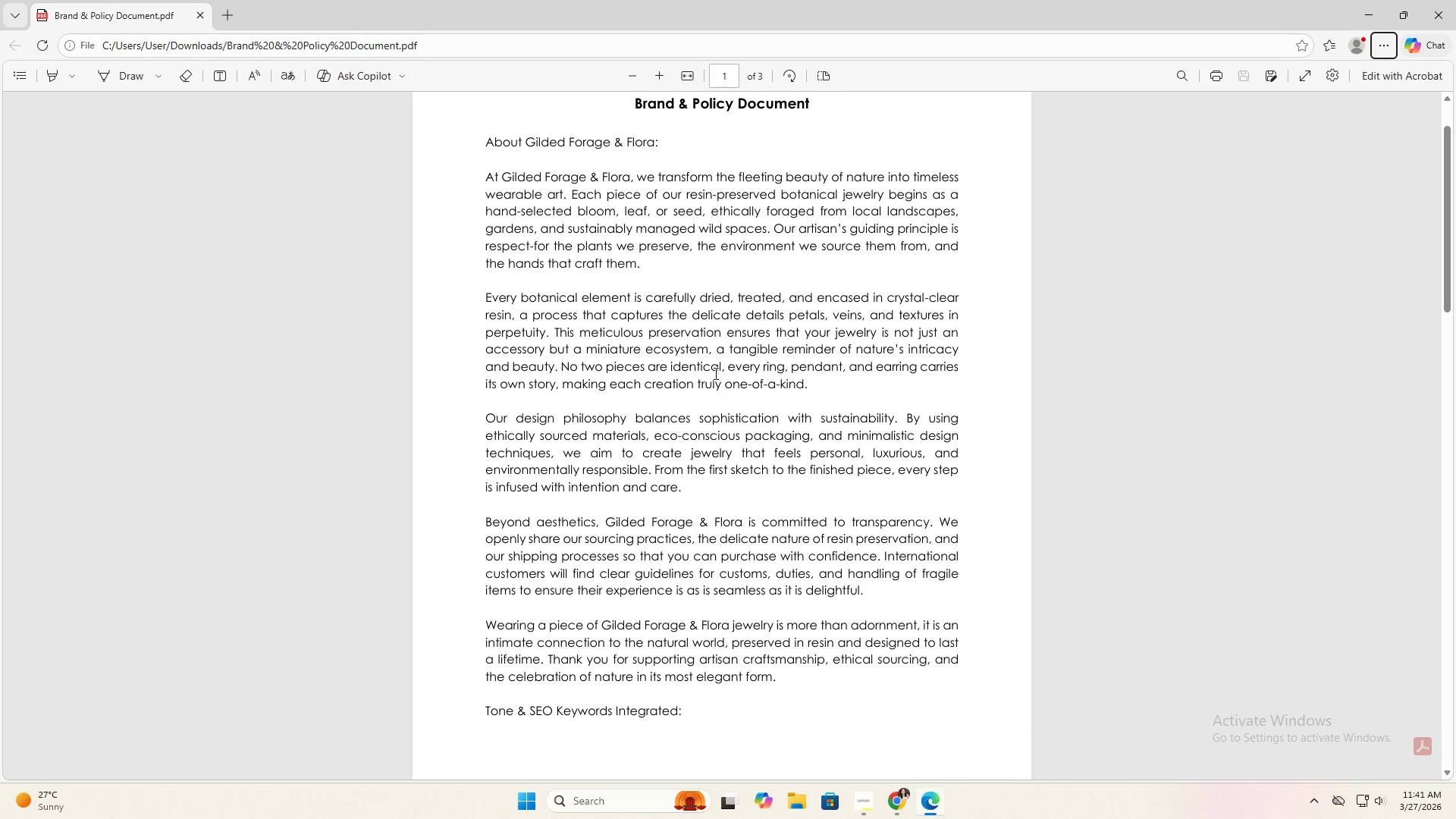 
key(Alt+Tab)
 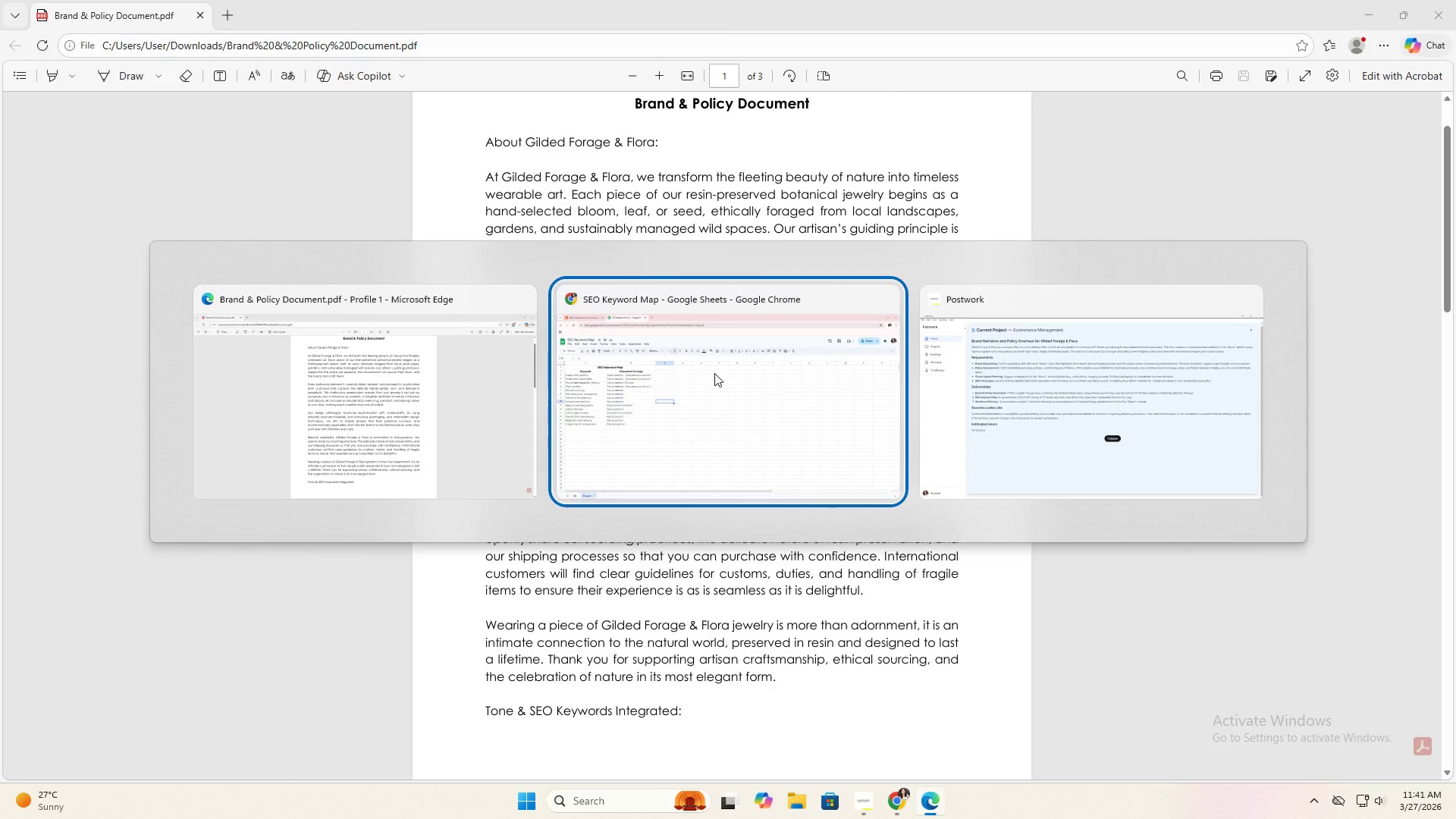 
key(Alt+Tab)